 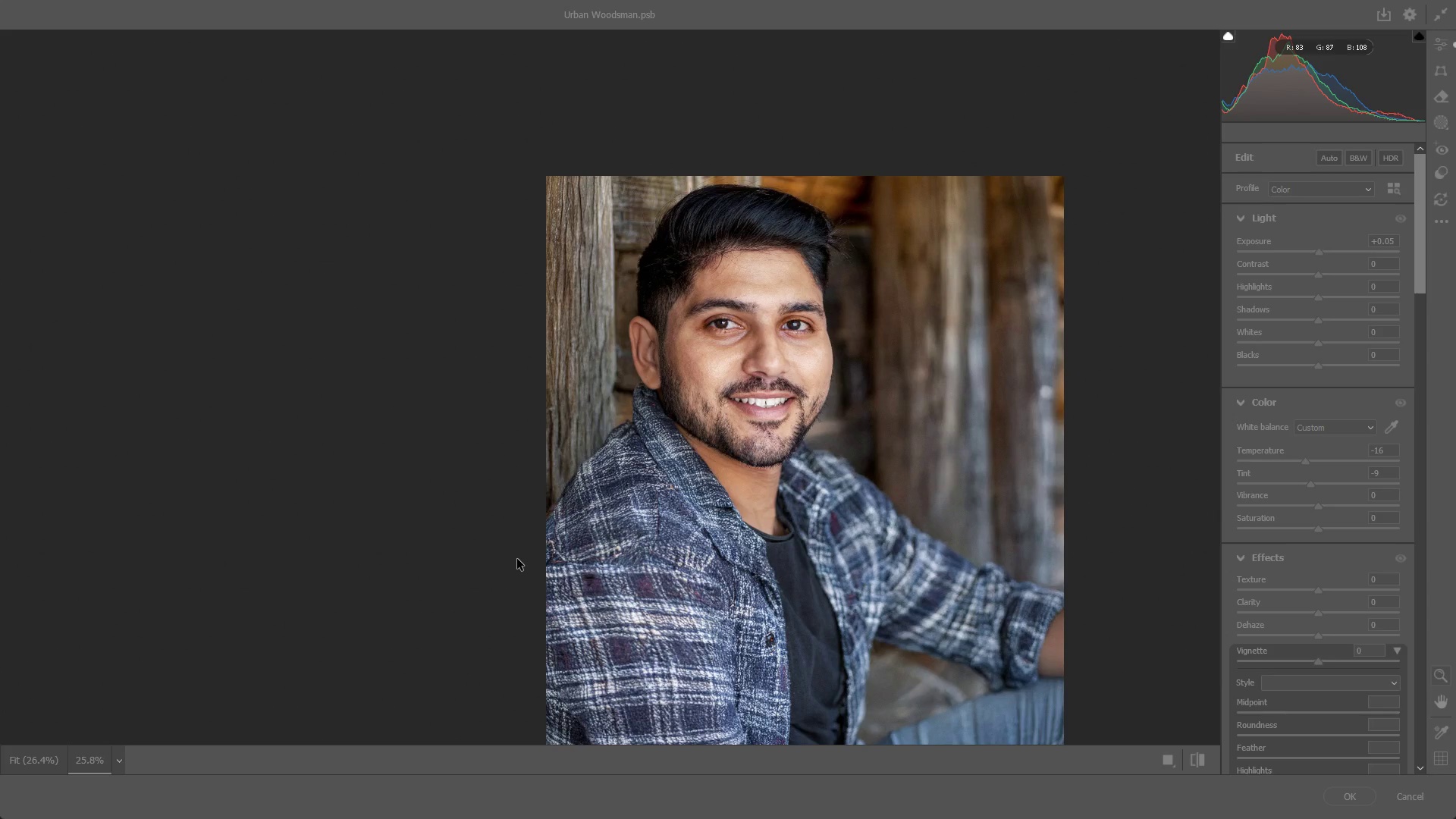 
key(Alt+Tab)
 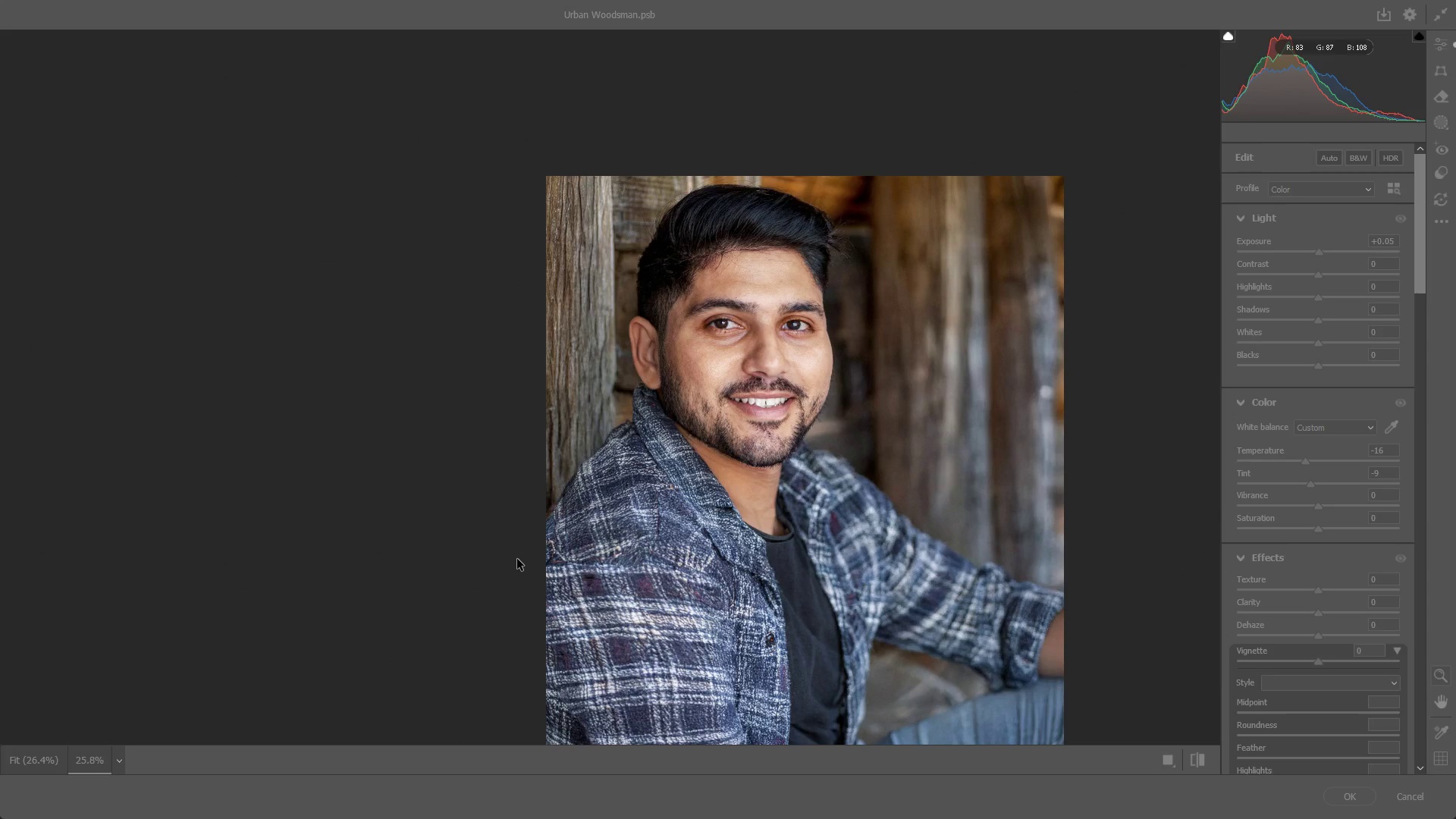 
scroll: coordinate [817, 419], scroll_direction: down, amount: 3.0
 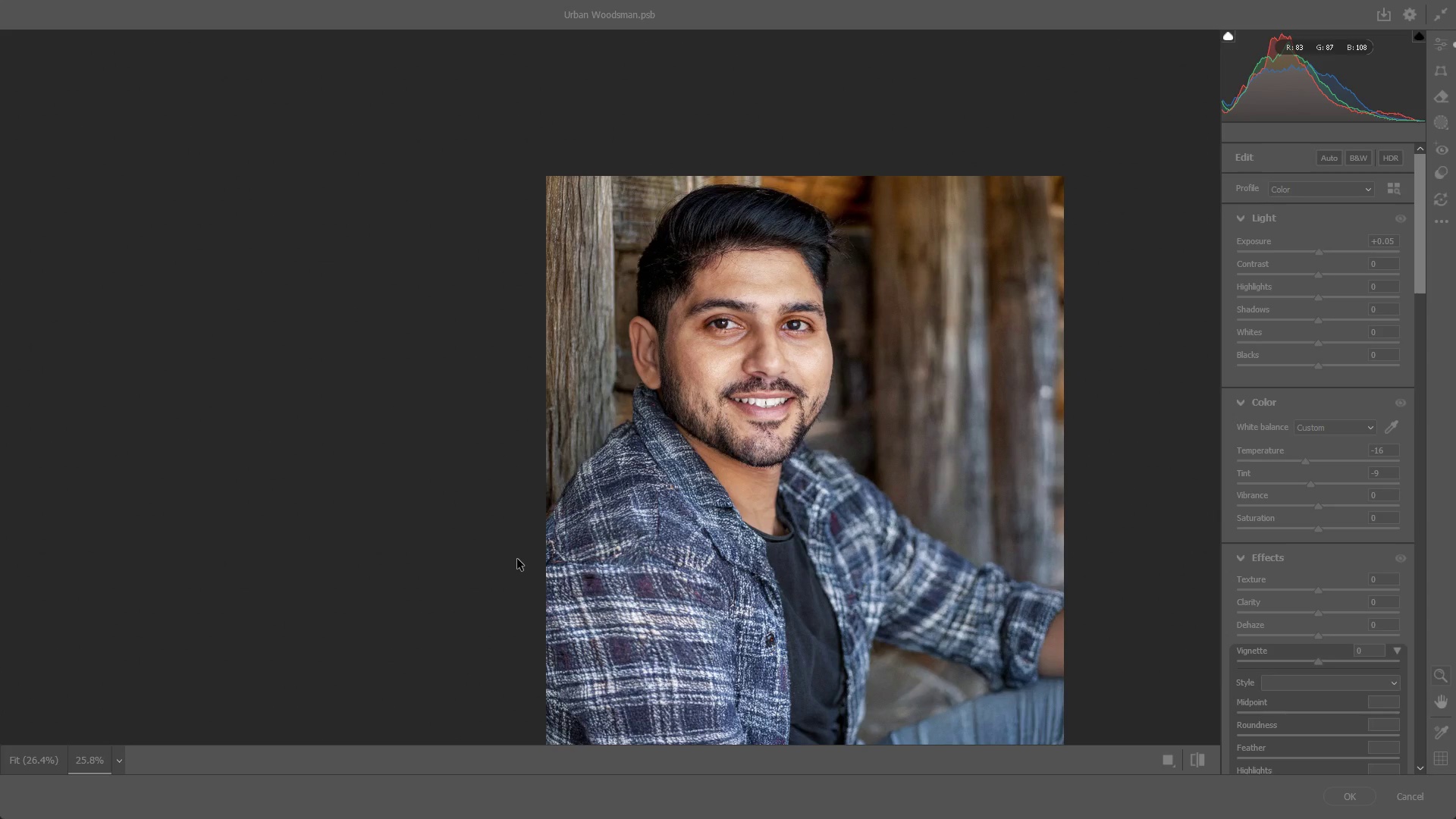 
left_click([849, 382])
 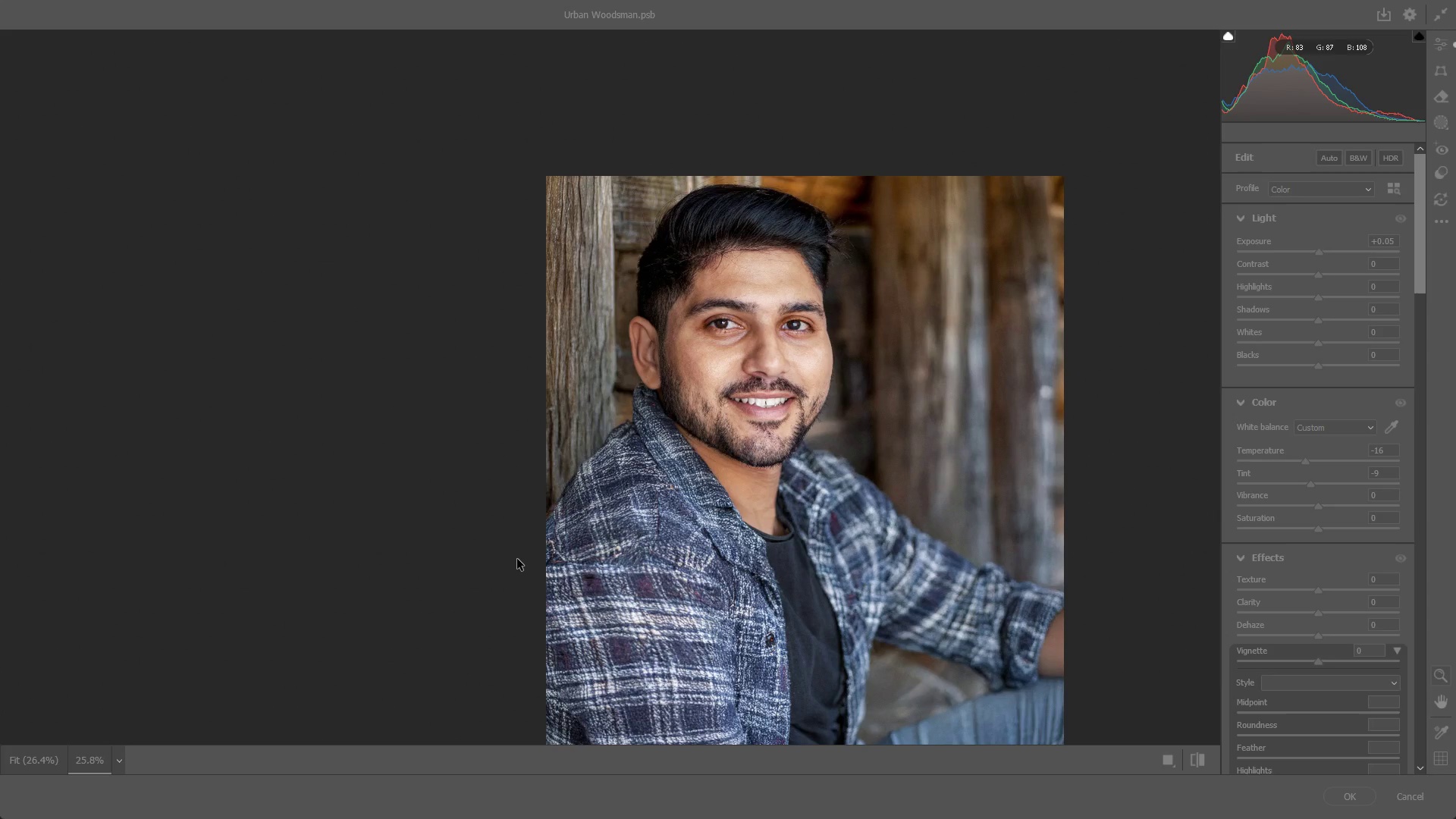 
left_click([981, 214])
 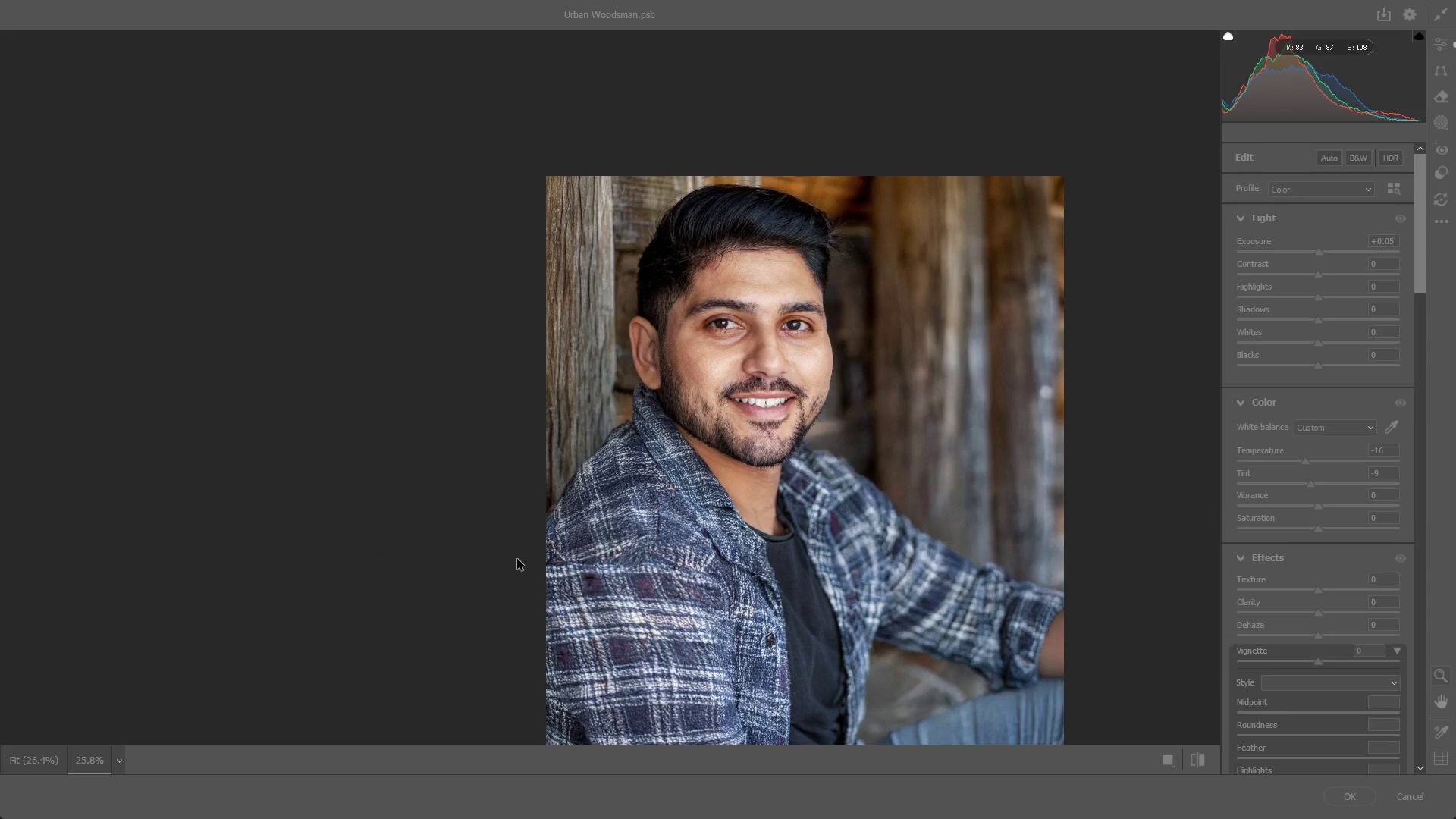 
left_click_drag(start_coordinate=[788, 396], to_coordinate=[761, 398])
 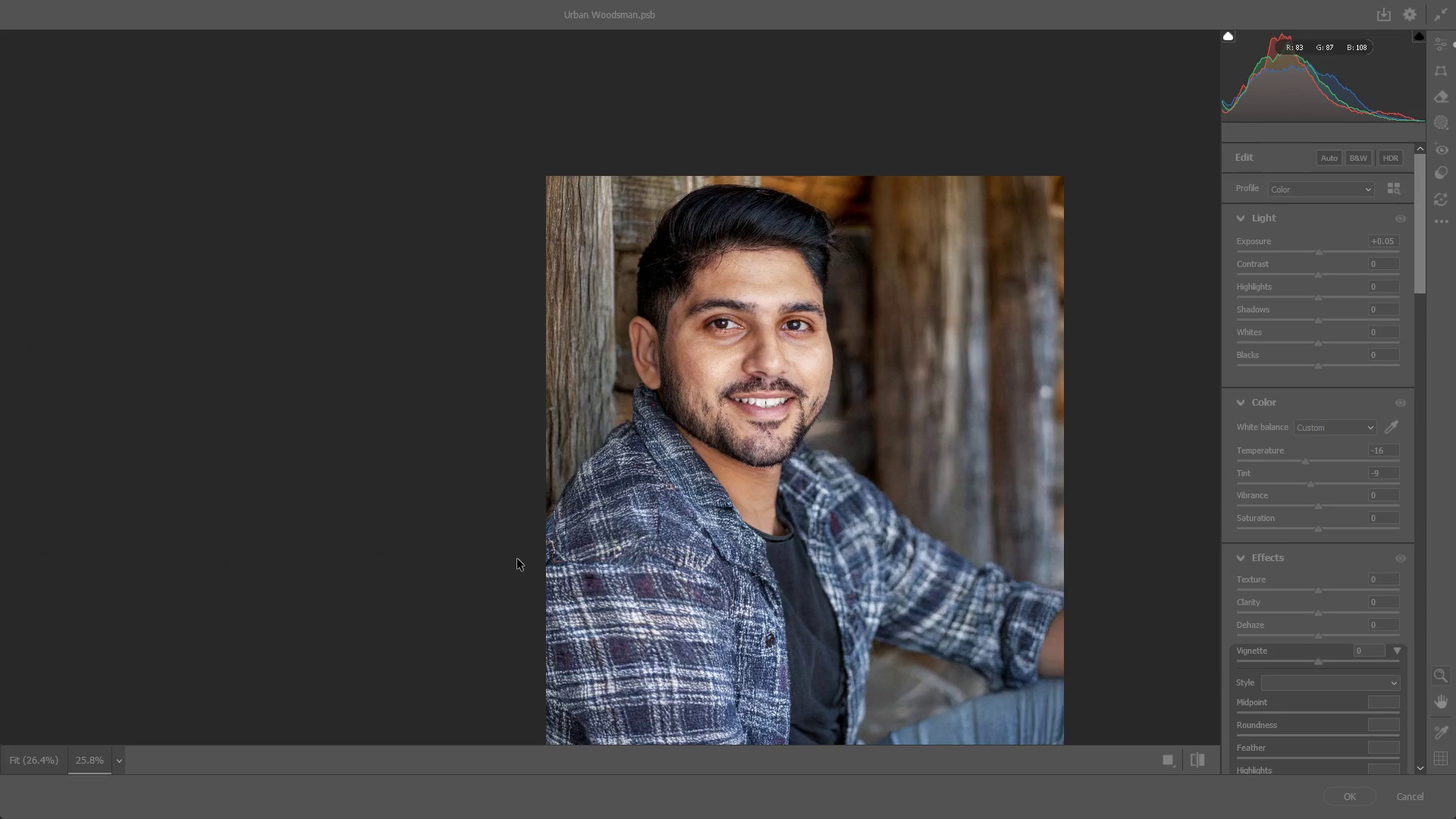 
left_click_drag(start_coordinate=[821, 457], to_coordinate=[805, 458])
 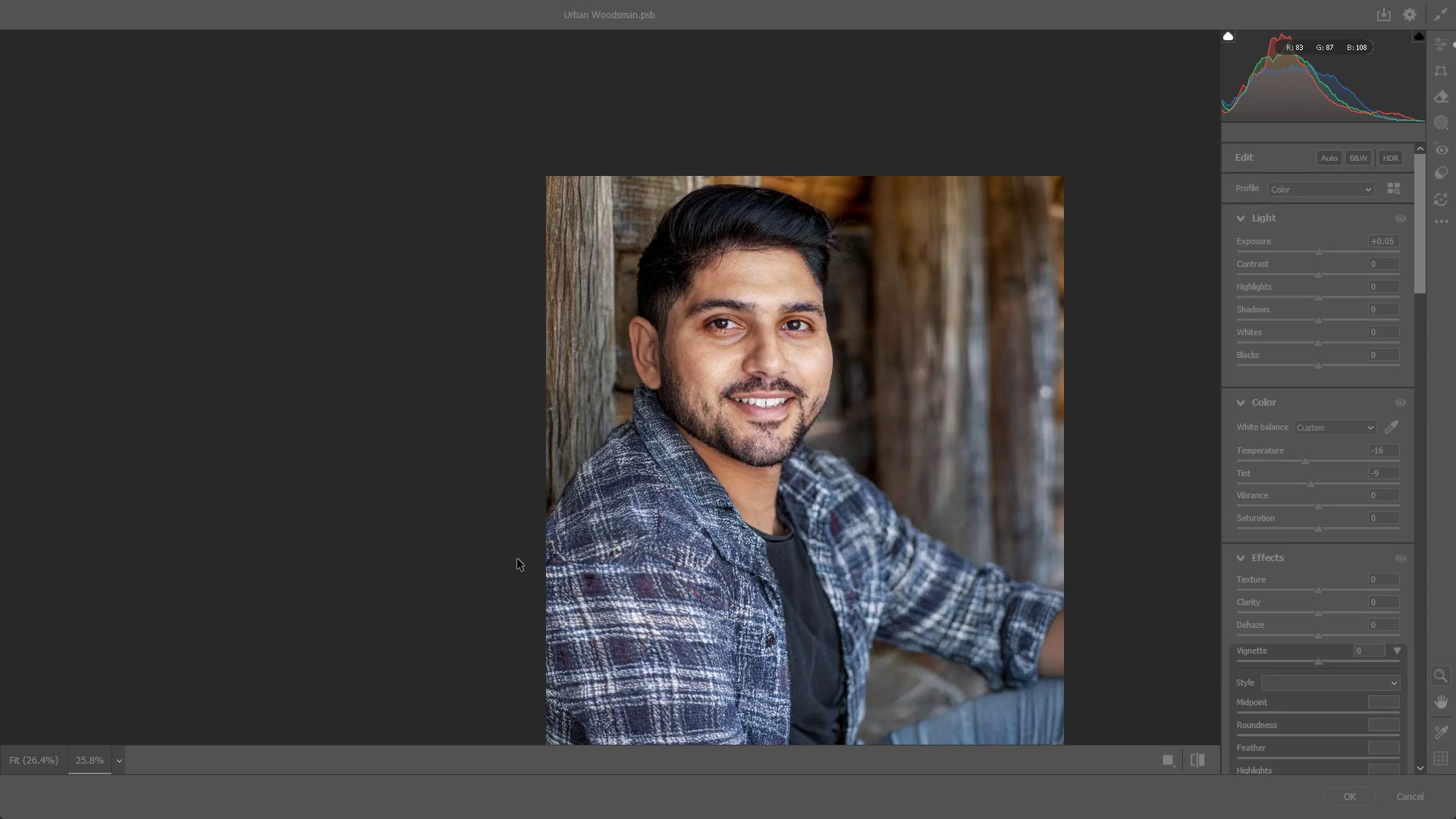 
key(Alt+Tab)
 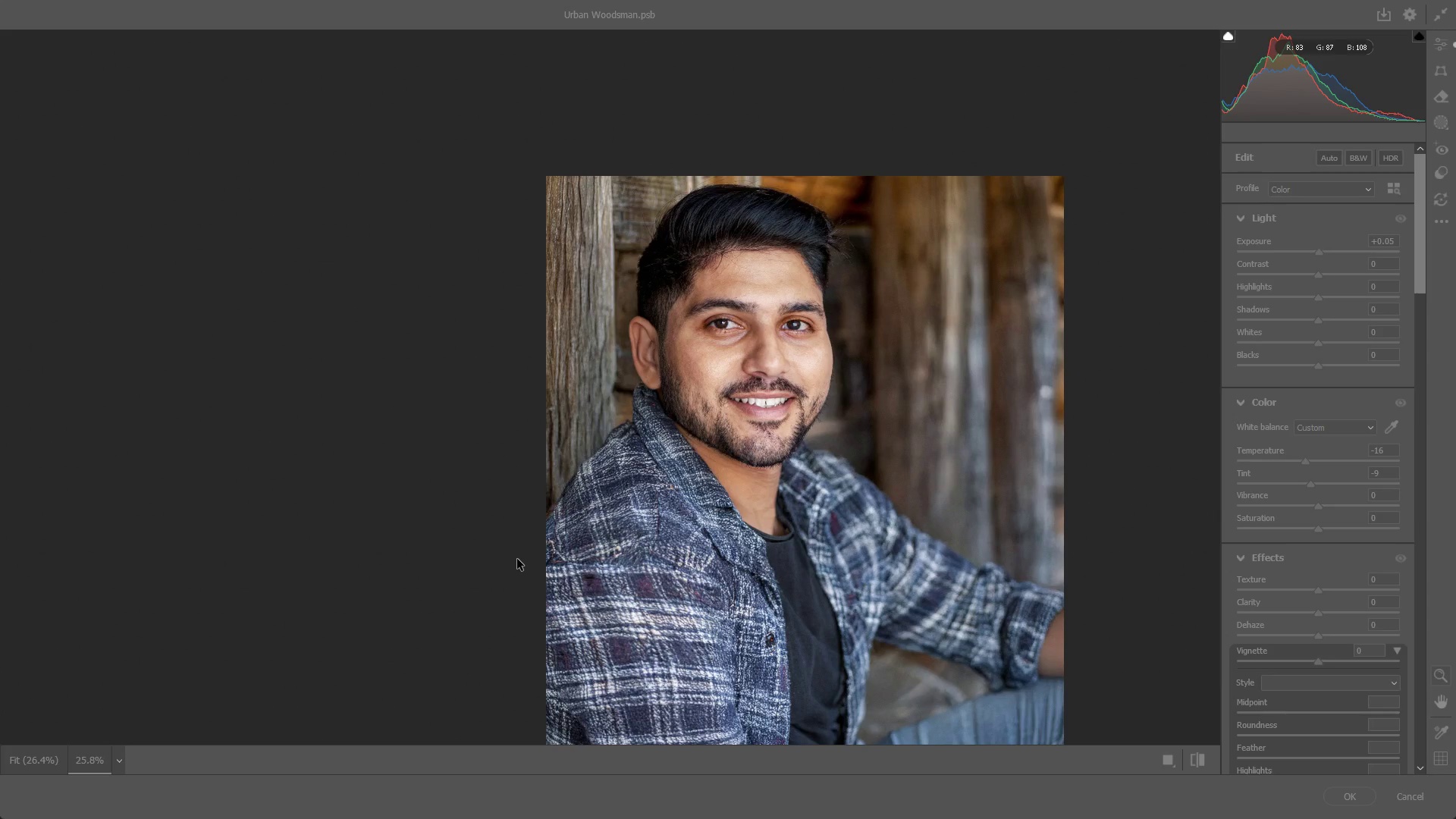 
key(Alt+Tab)
 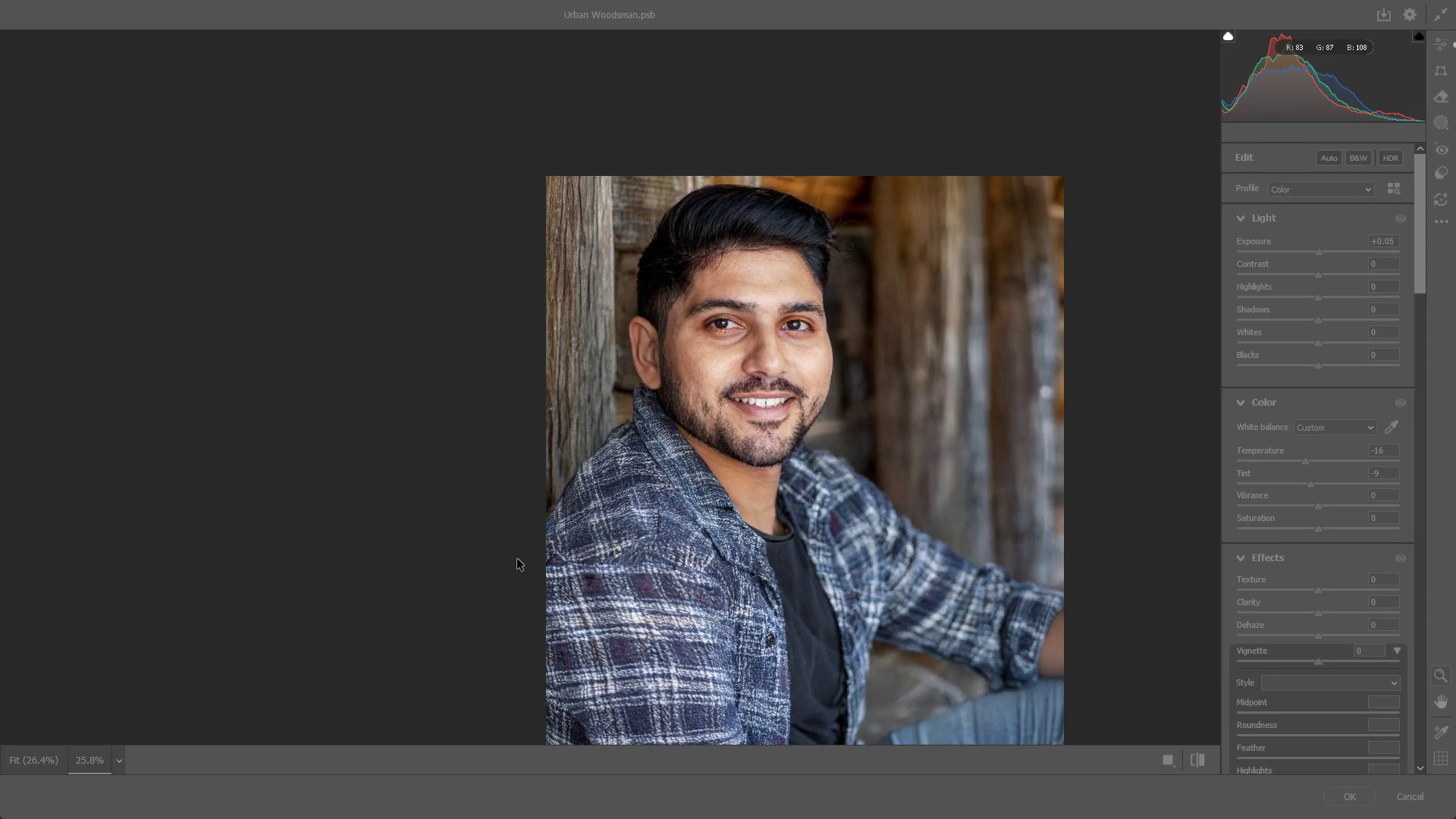 
key(Alt+Tab)
 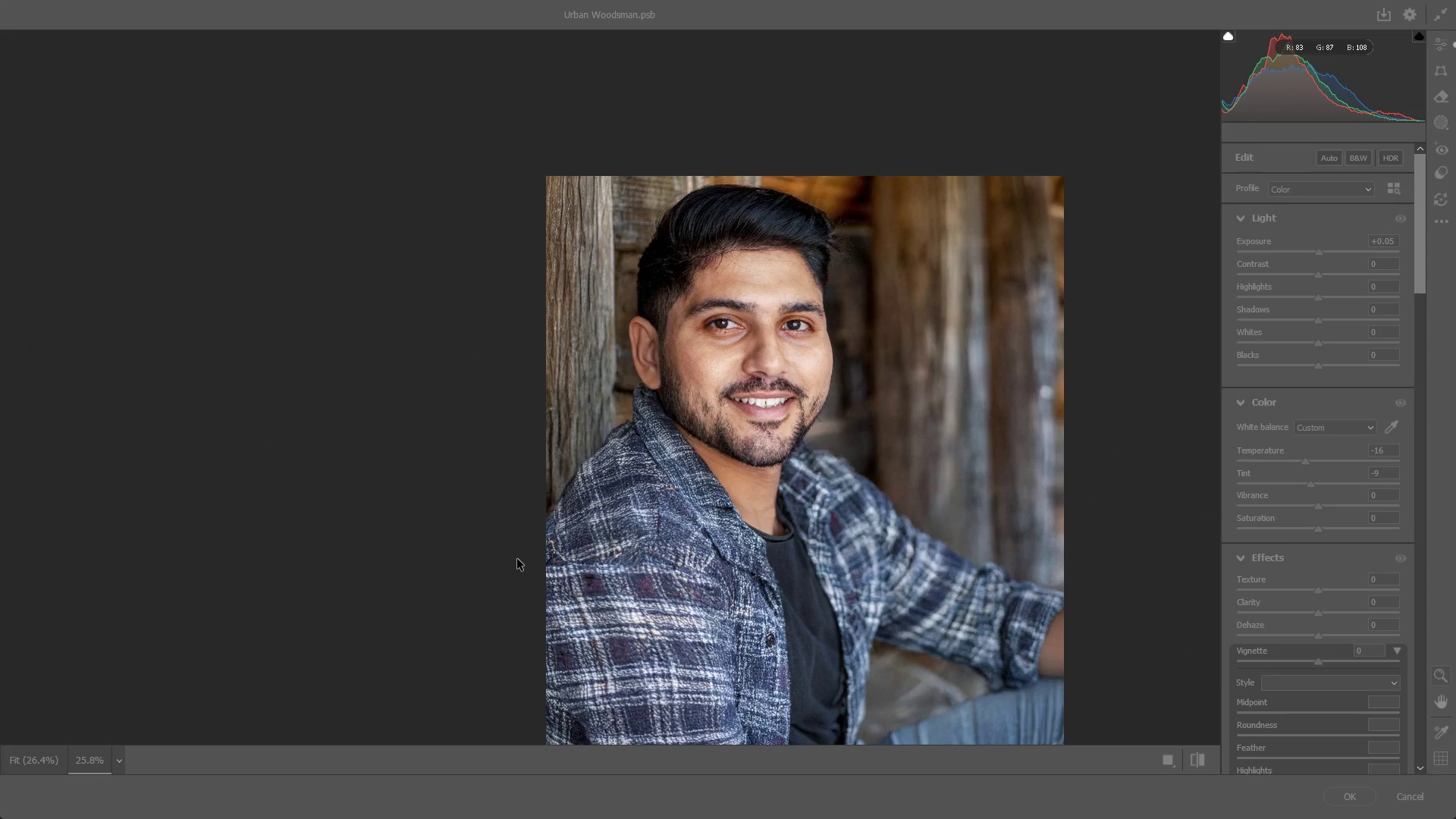 
key(Alt+Tab)